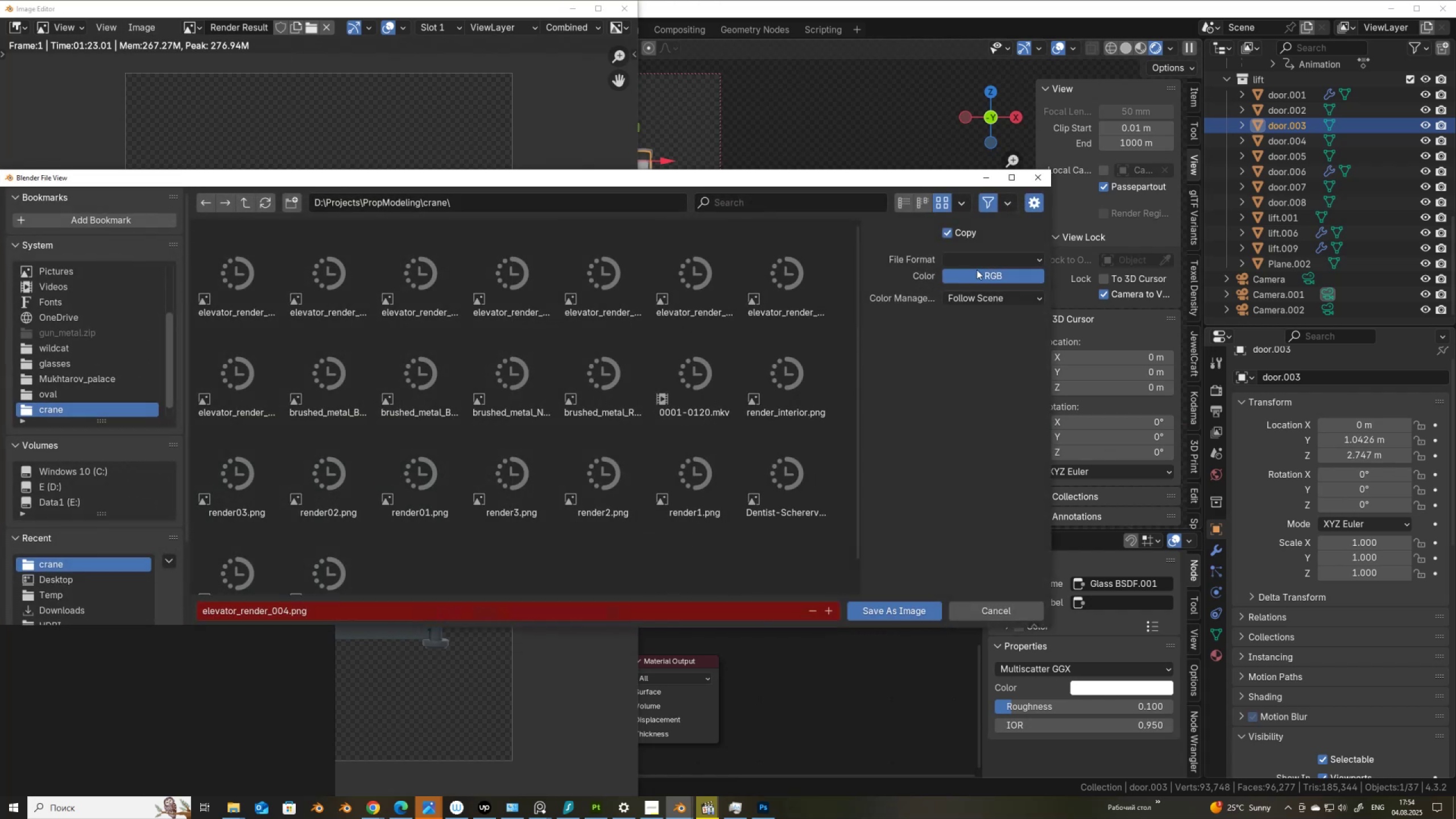 
left_click([973, 257])
 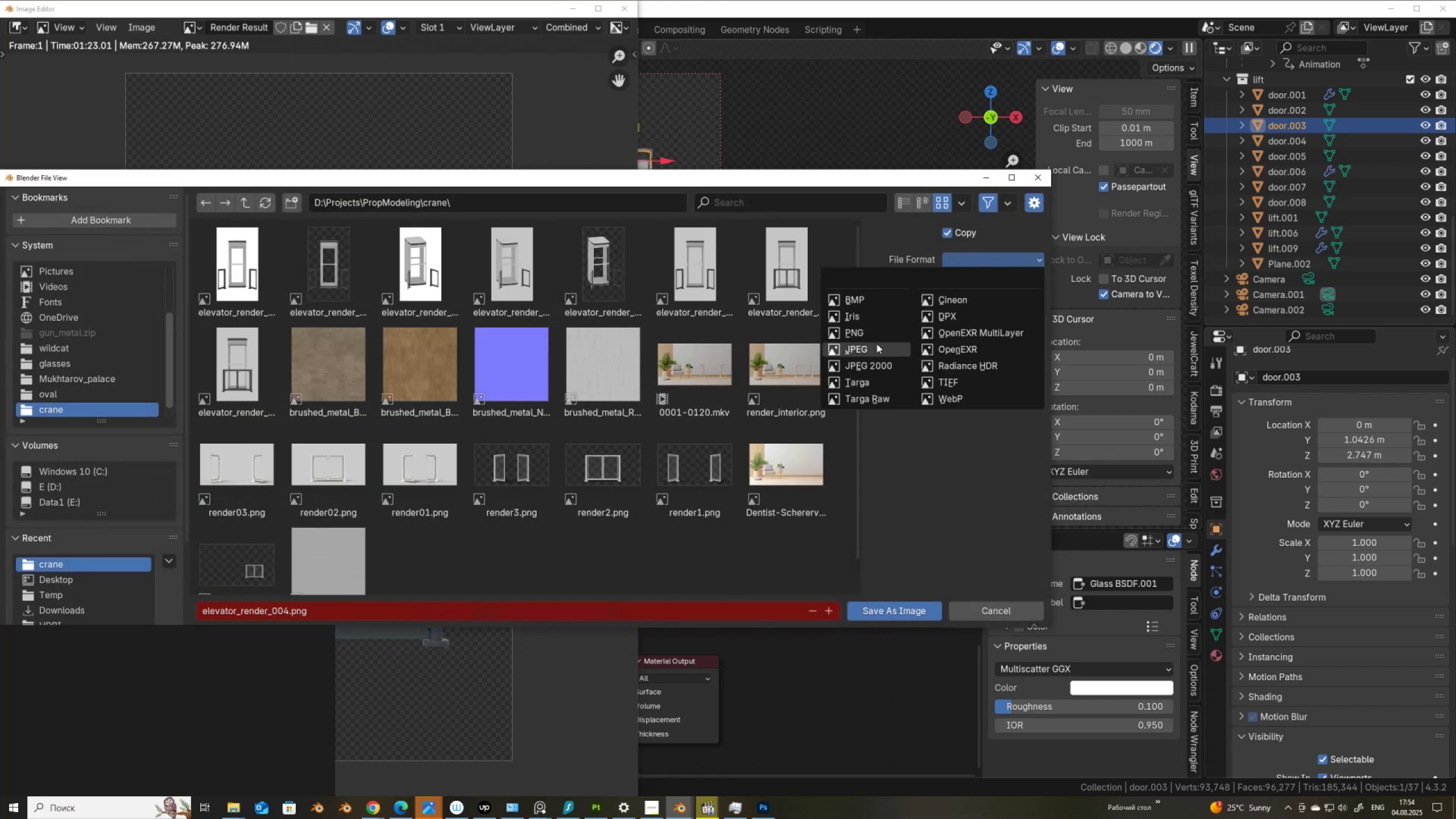 
left_click([876, 334])
 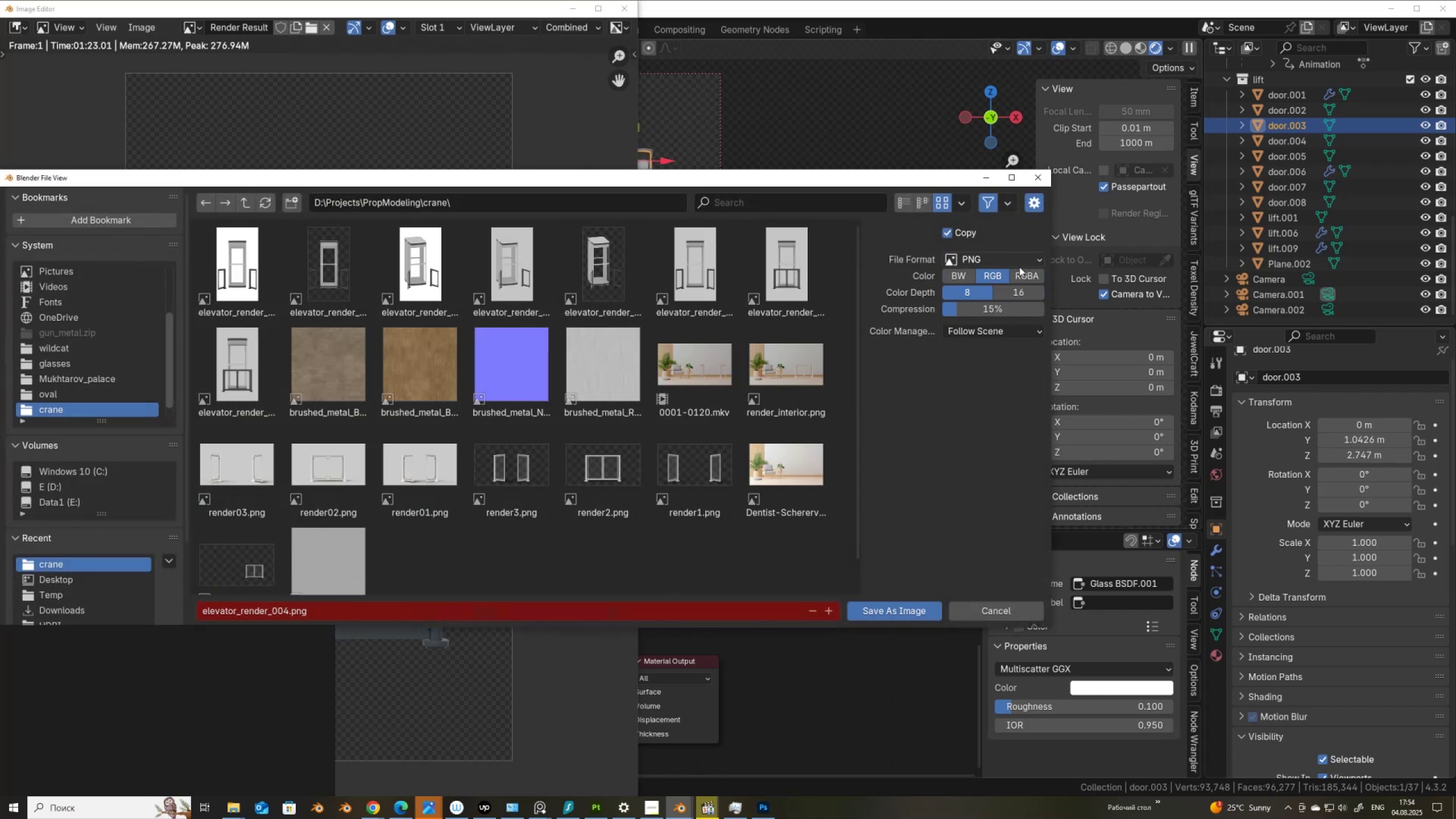 
left_click([1020, 276])
 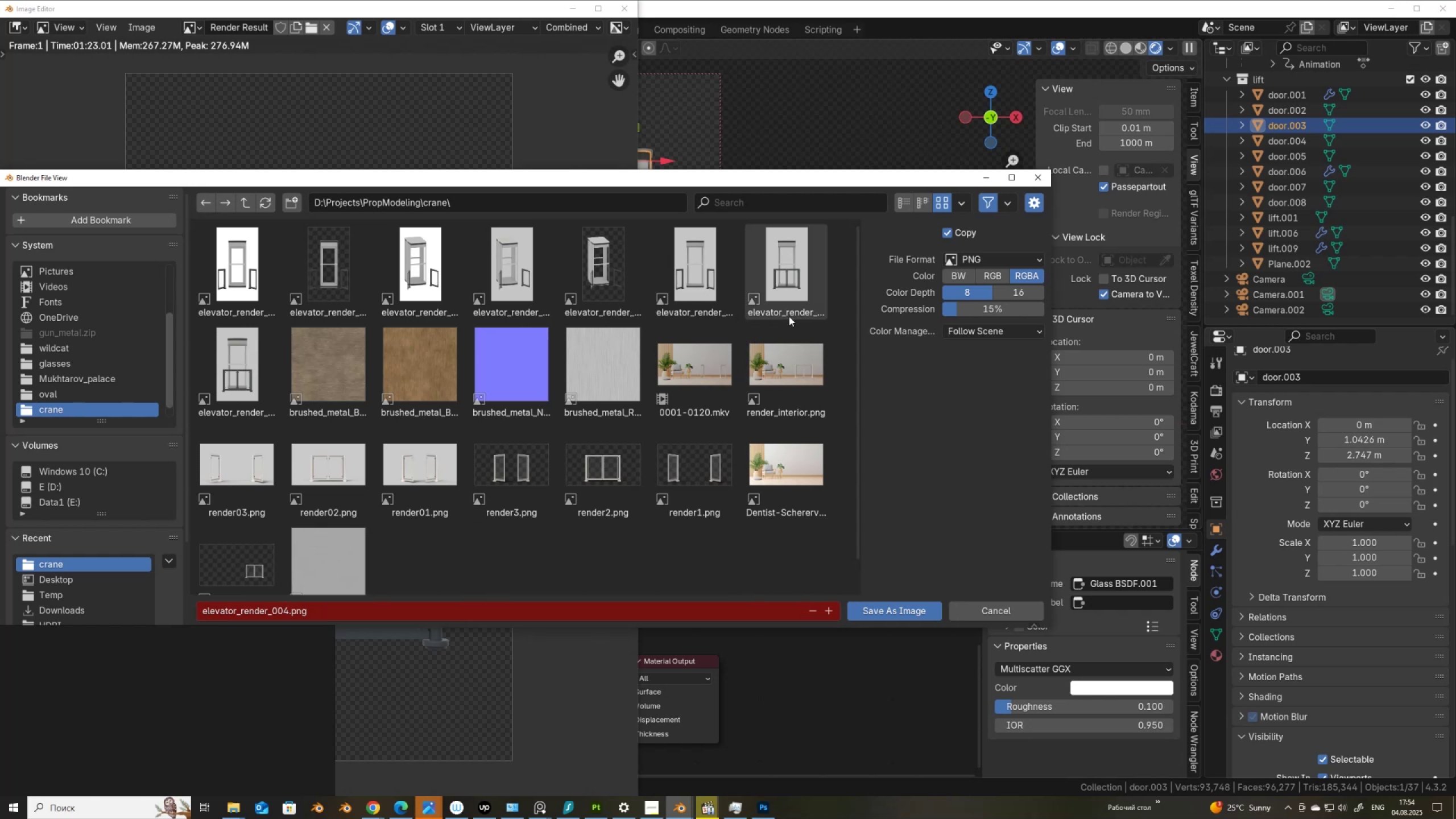 
wait(19.08)
 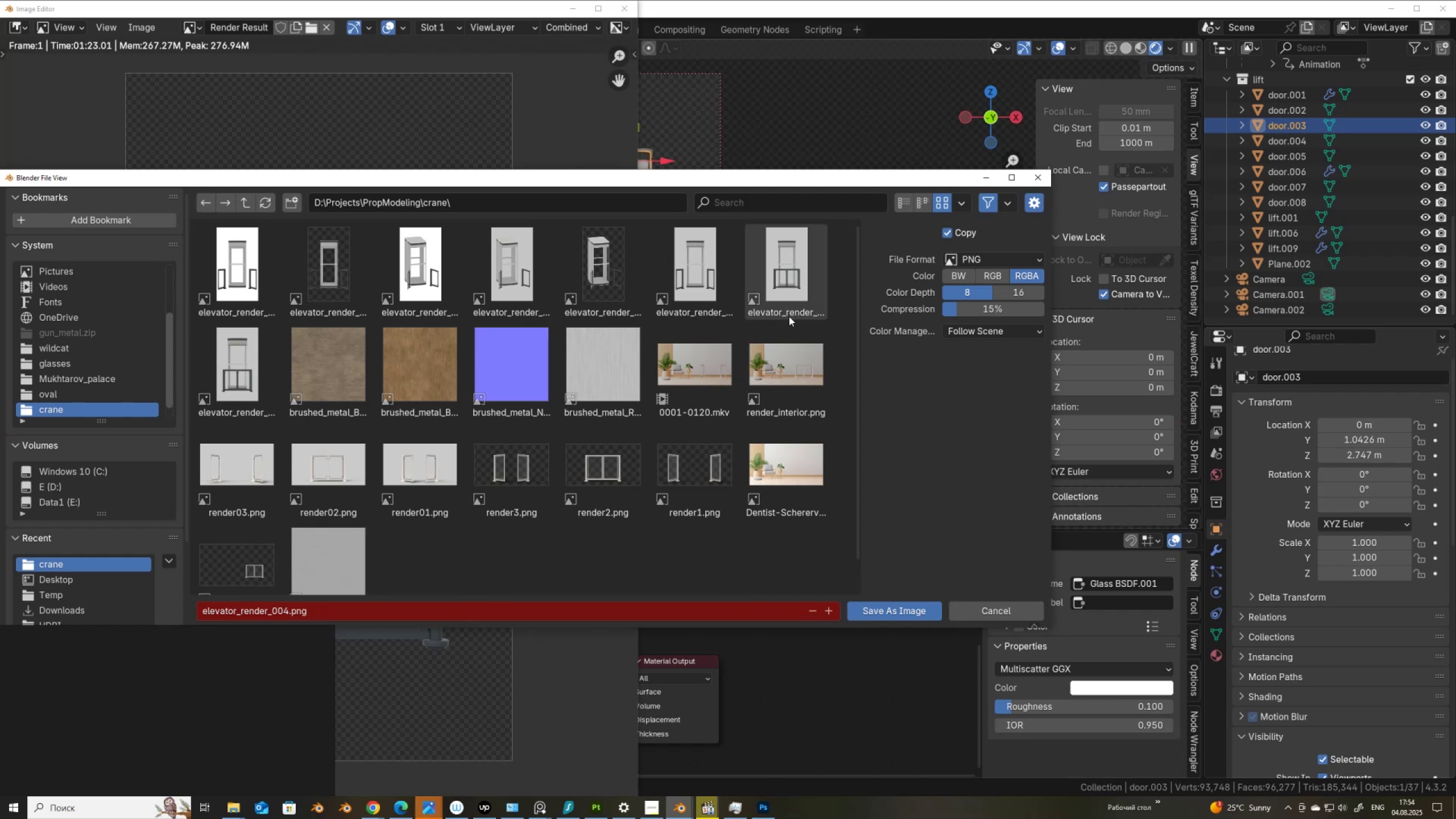 
left_click([786, 304])
 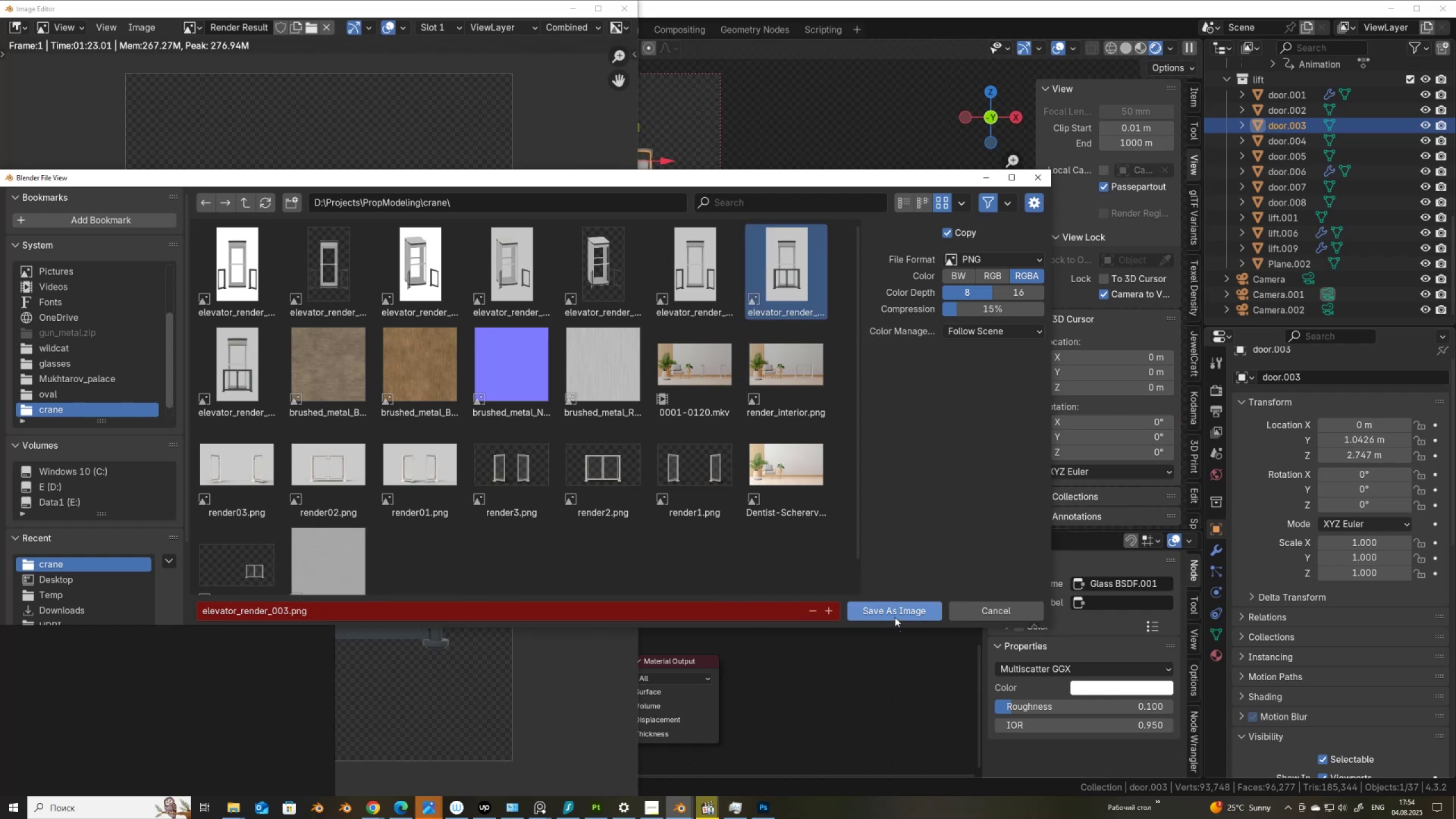 
left_click([895, 611])
 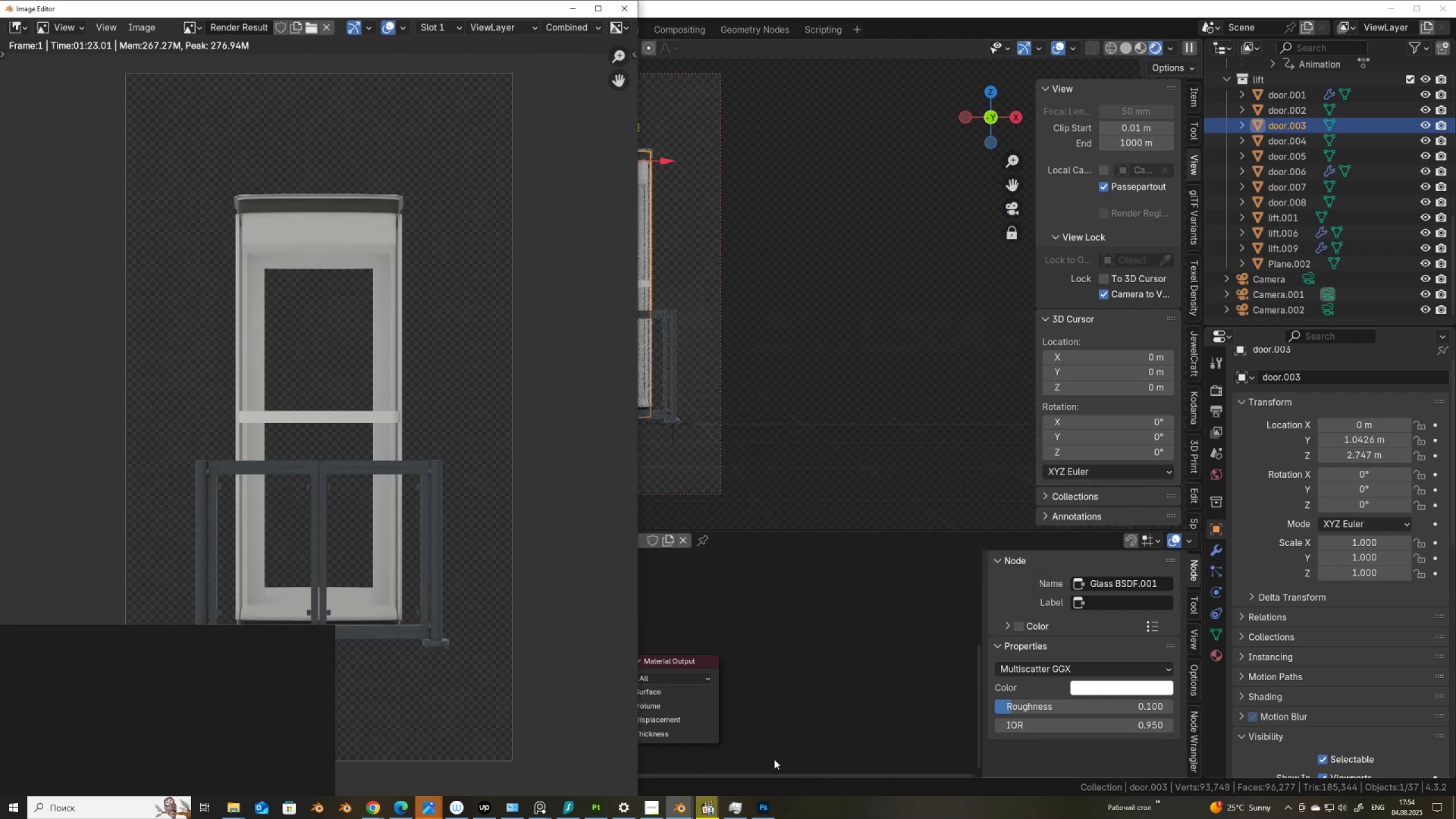 
left_click([766, 812])
 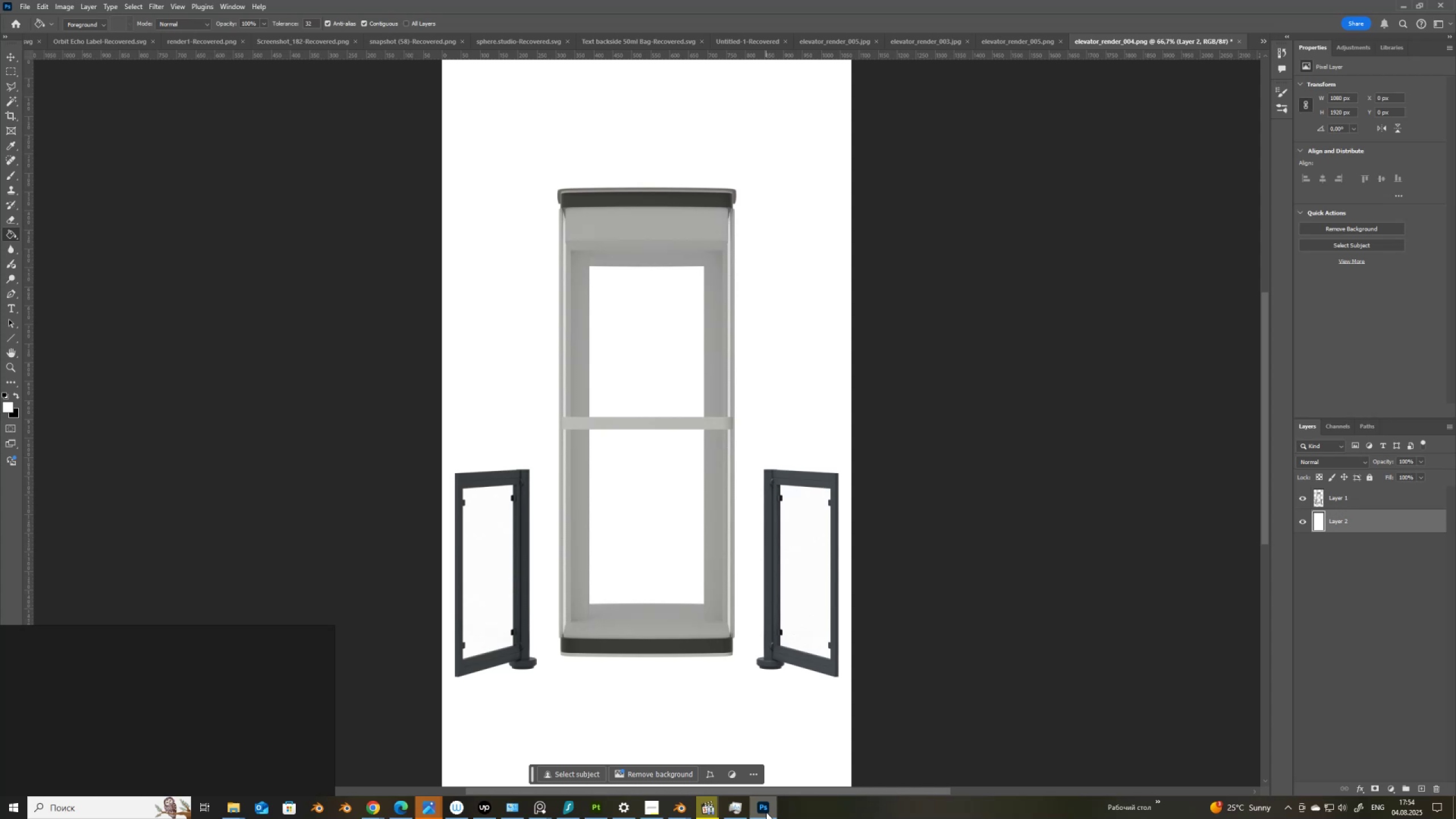 
key(Control+O)
 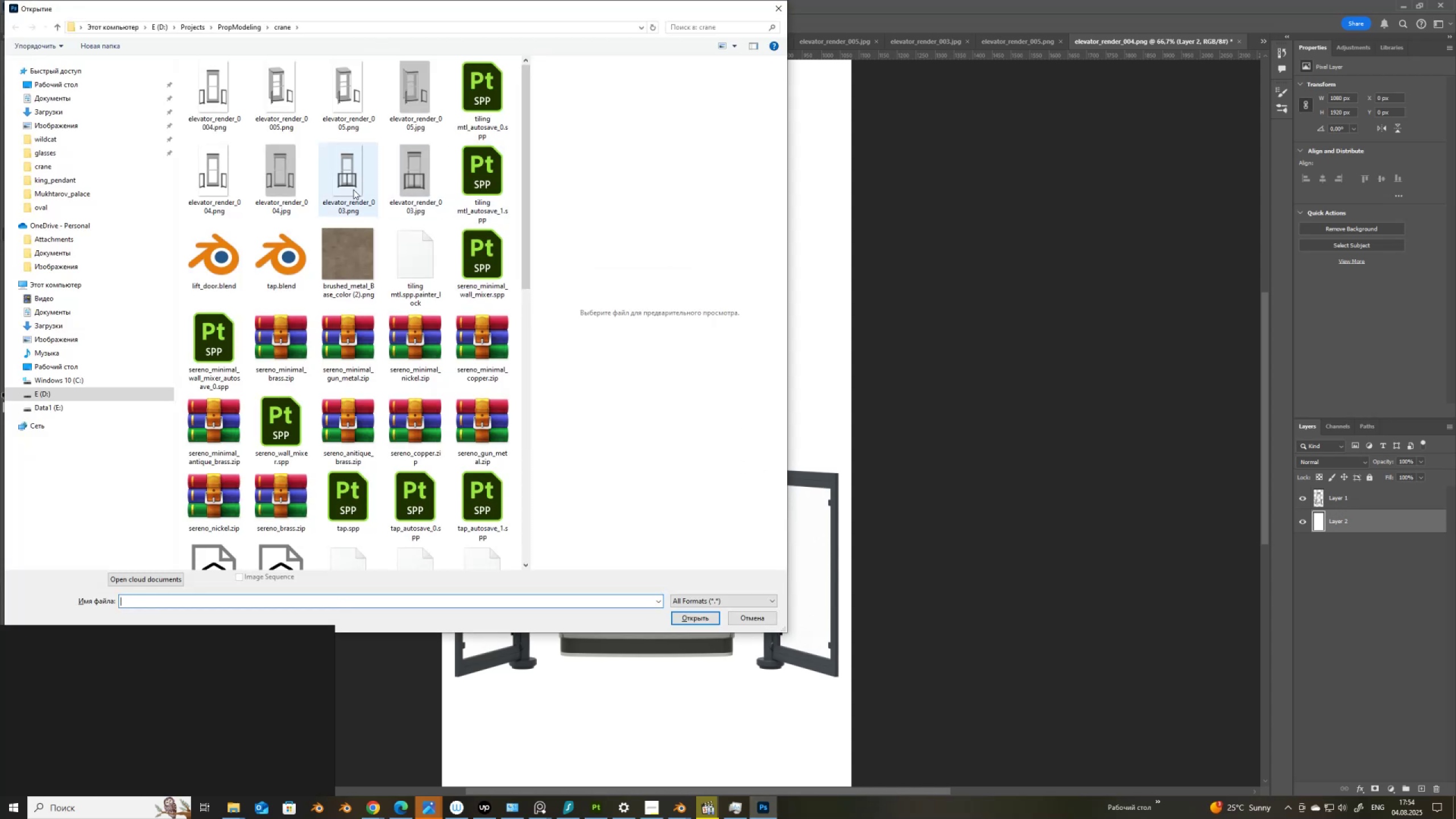 
double_click([348, 178])
 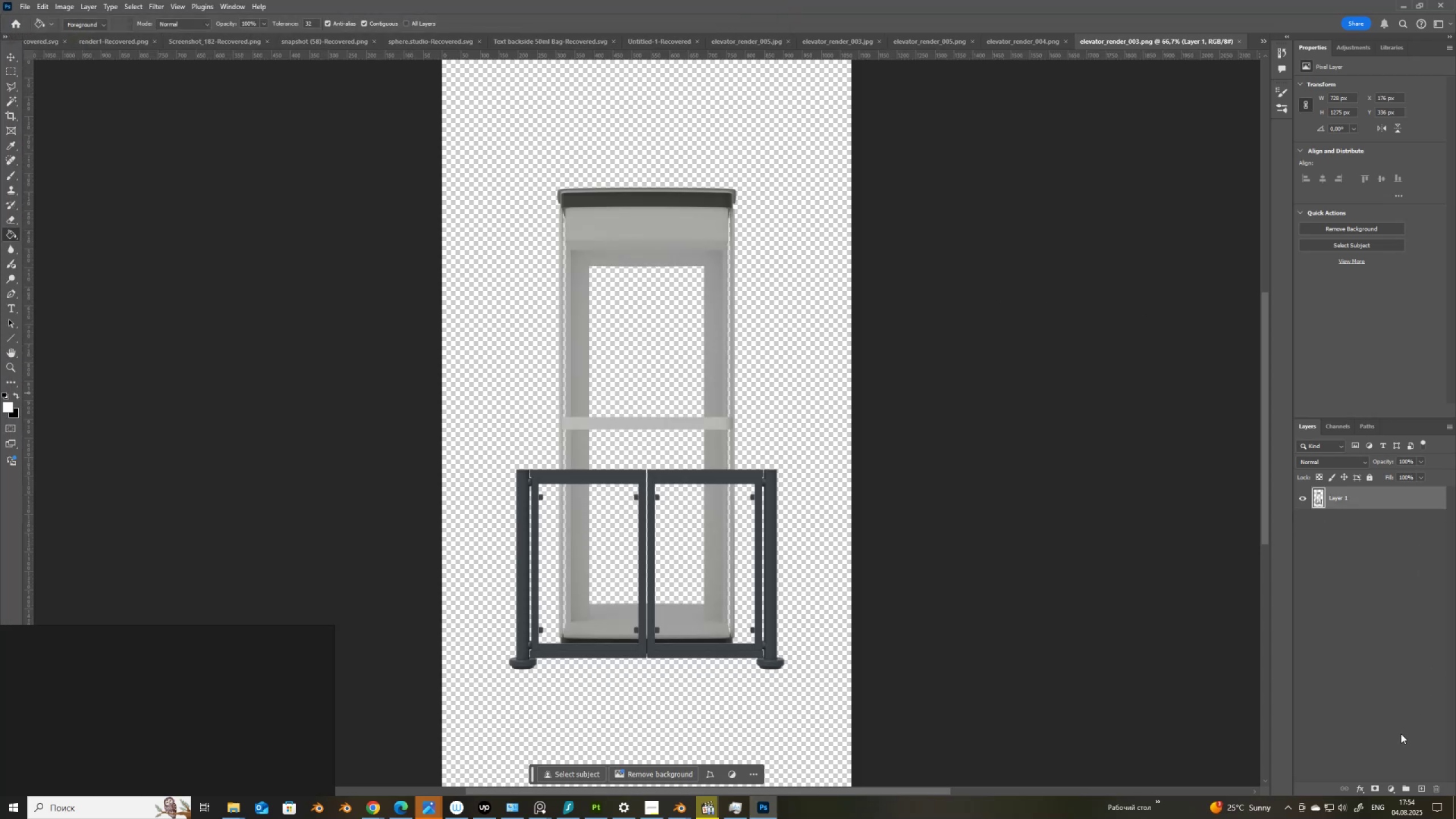 
left_click([1418, 787])
 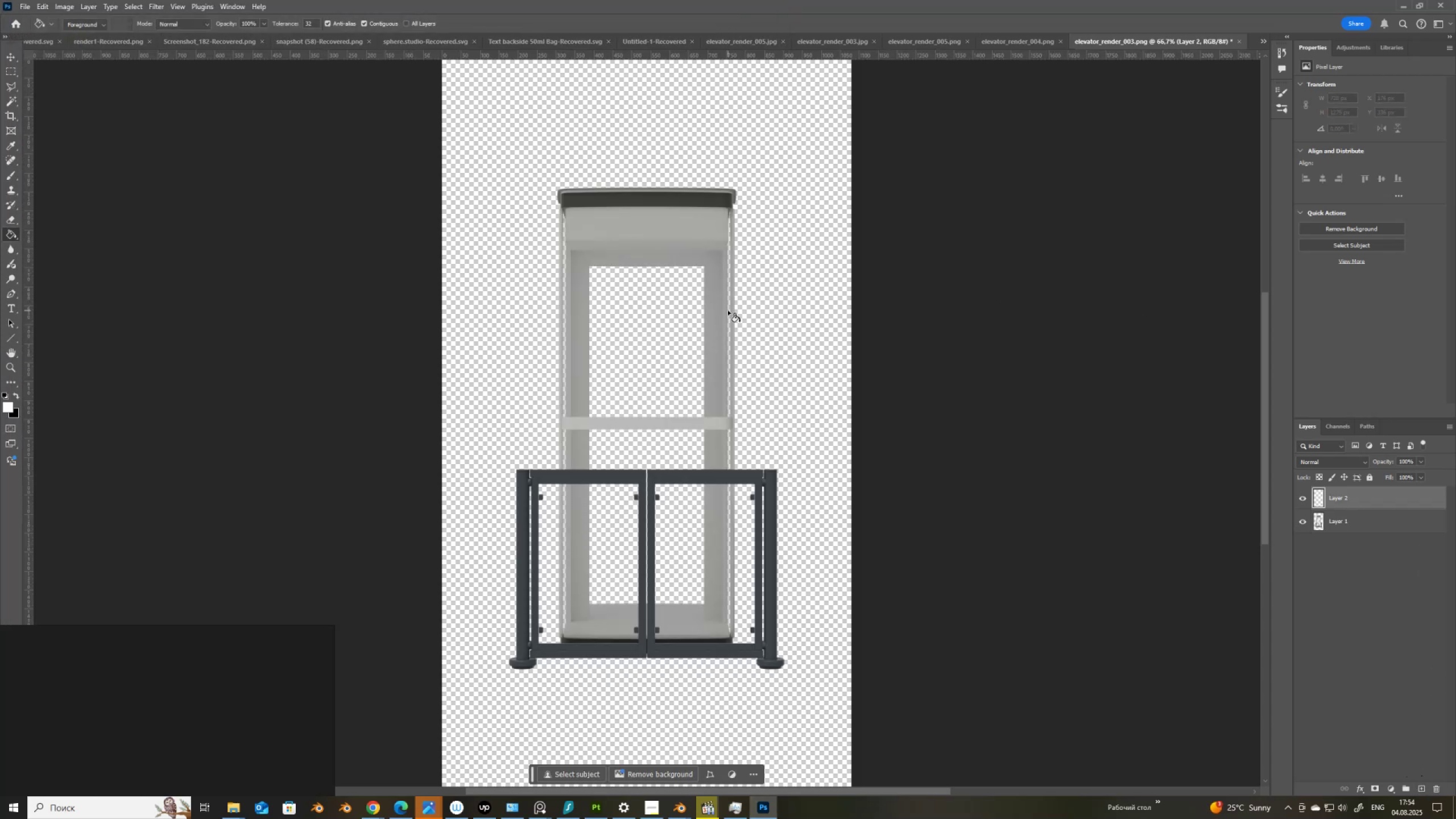 
left_click([767, 320])
 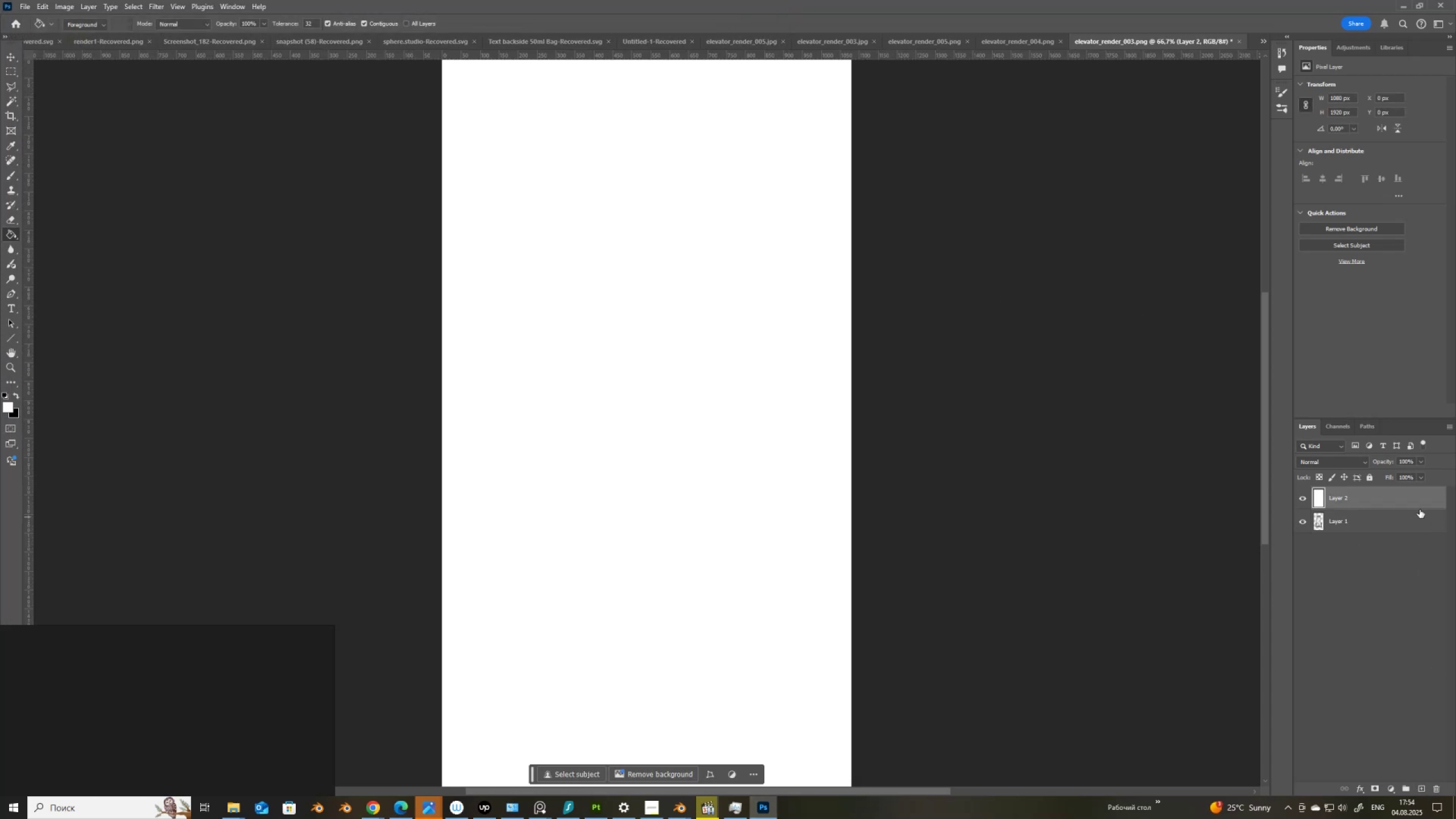 
left_click_drag(start_coordinate=[1391, 495], to_coordinate=[1391, 546])
 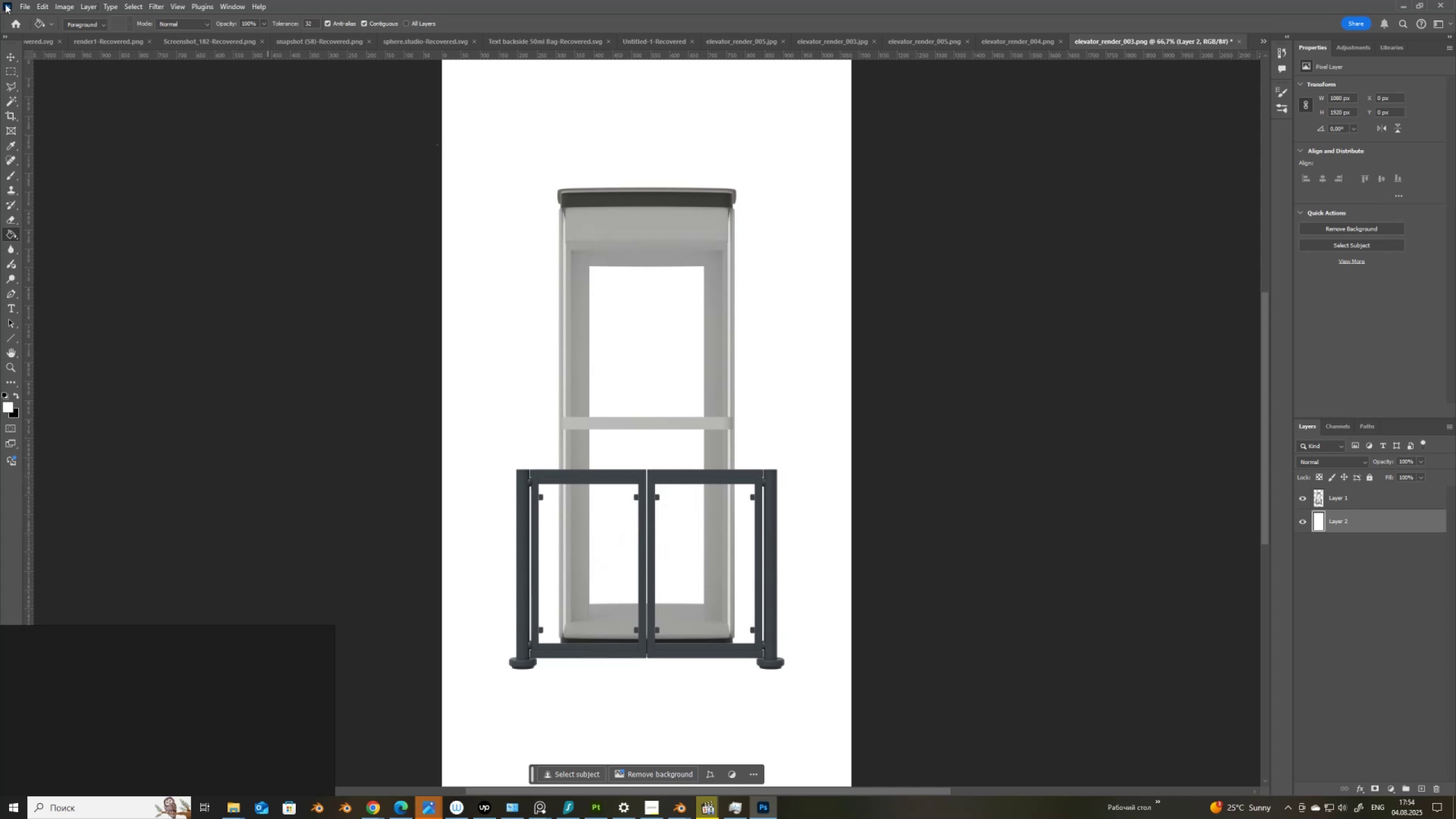 
wait(5.77)
 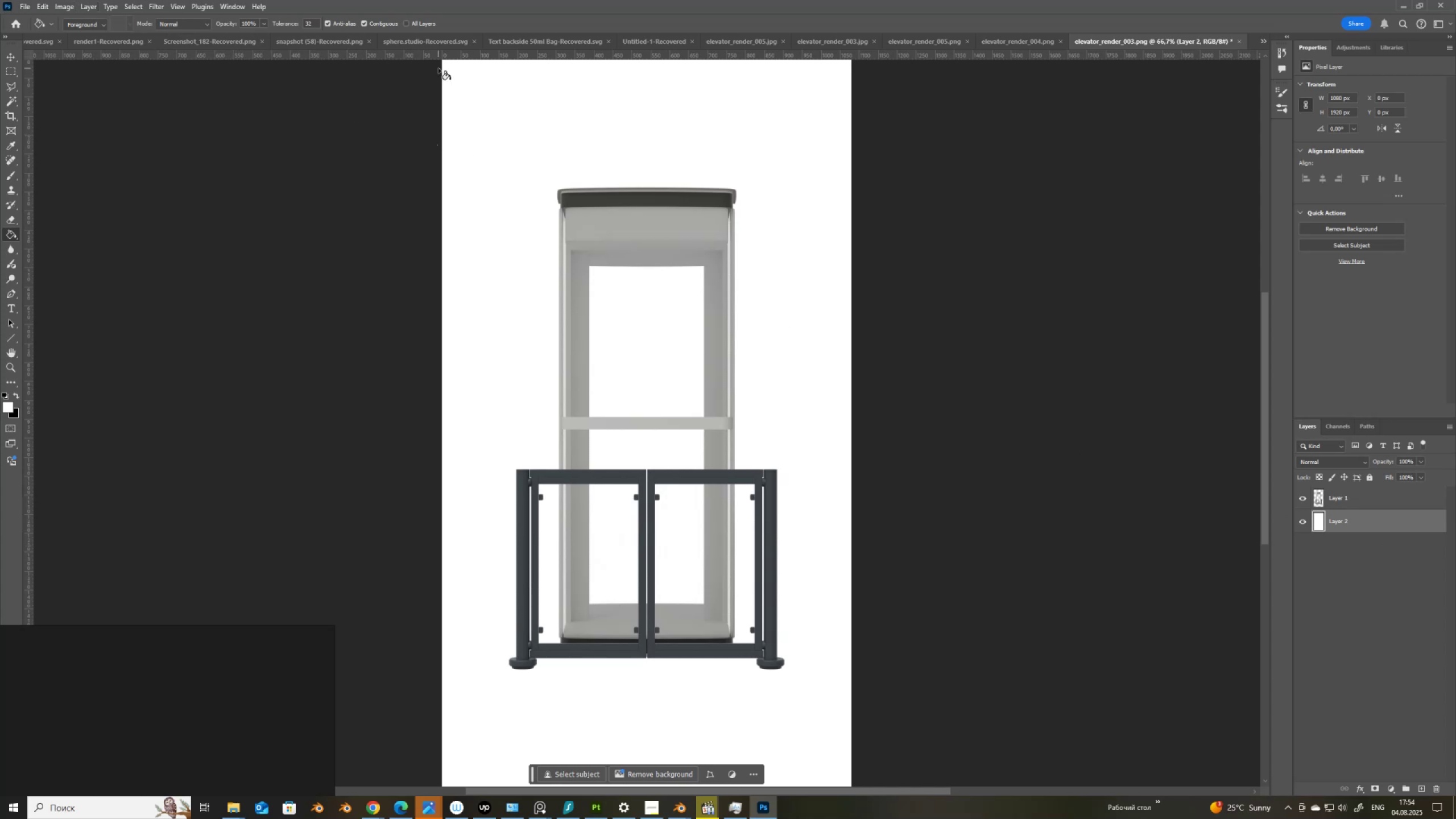 
key(Alt+Control+Shift+W)
 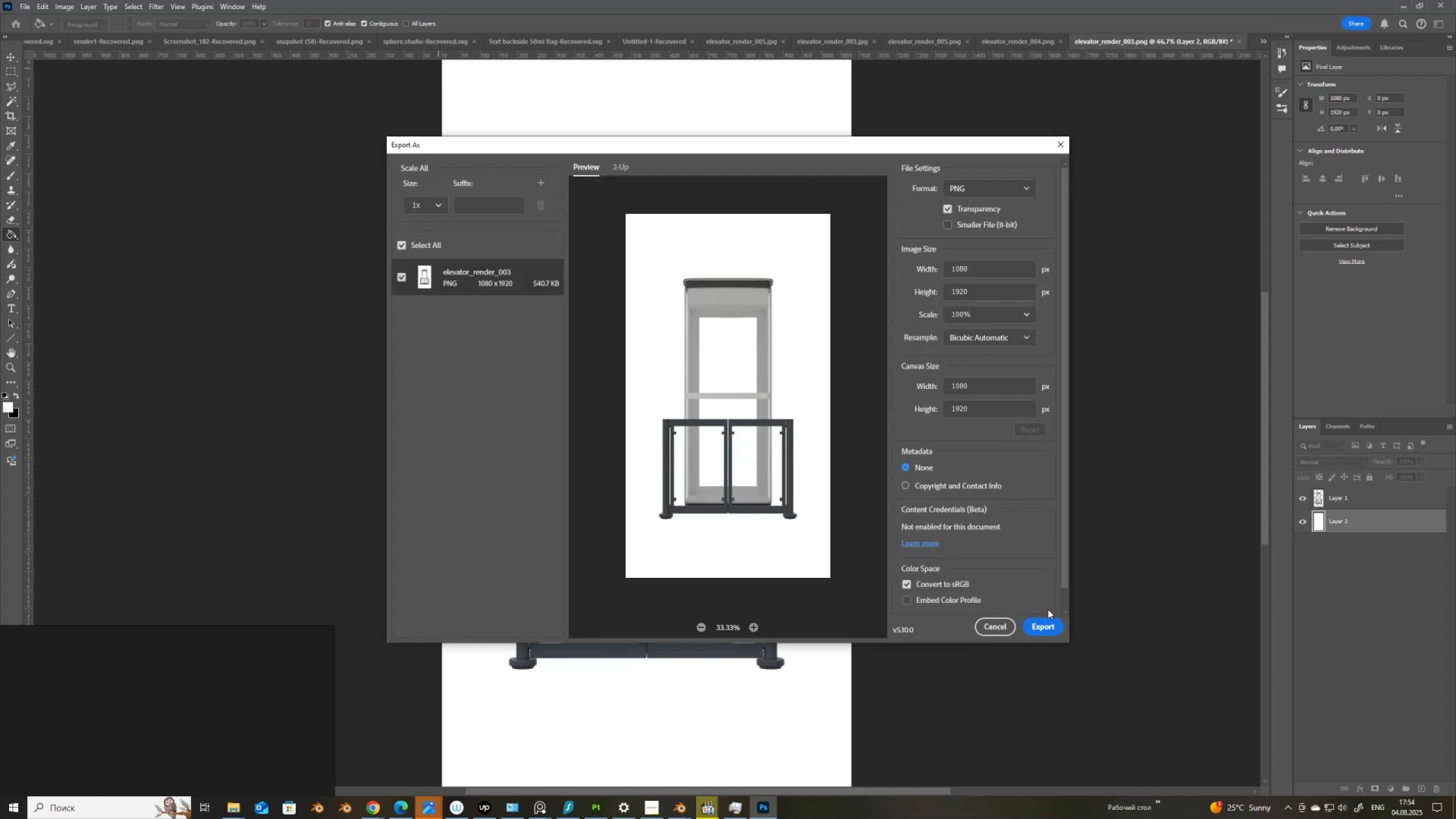 
wait(5.17)
 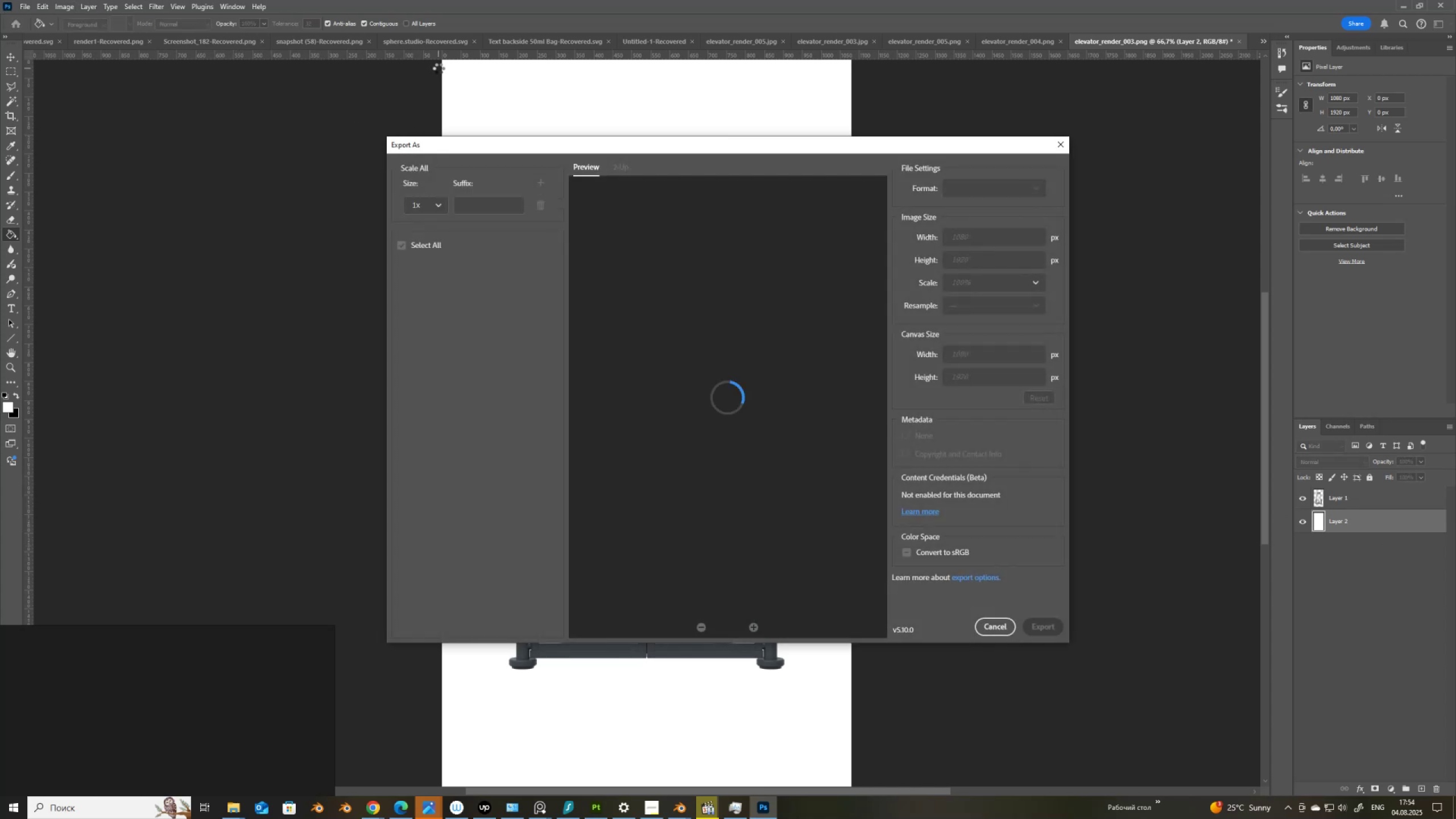 
left_click([1043, 625])
 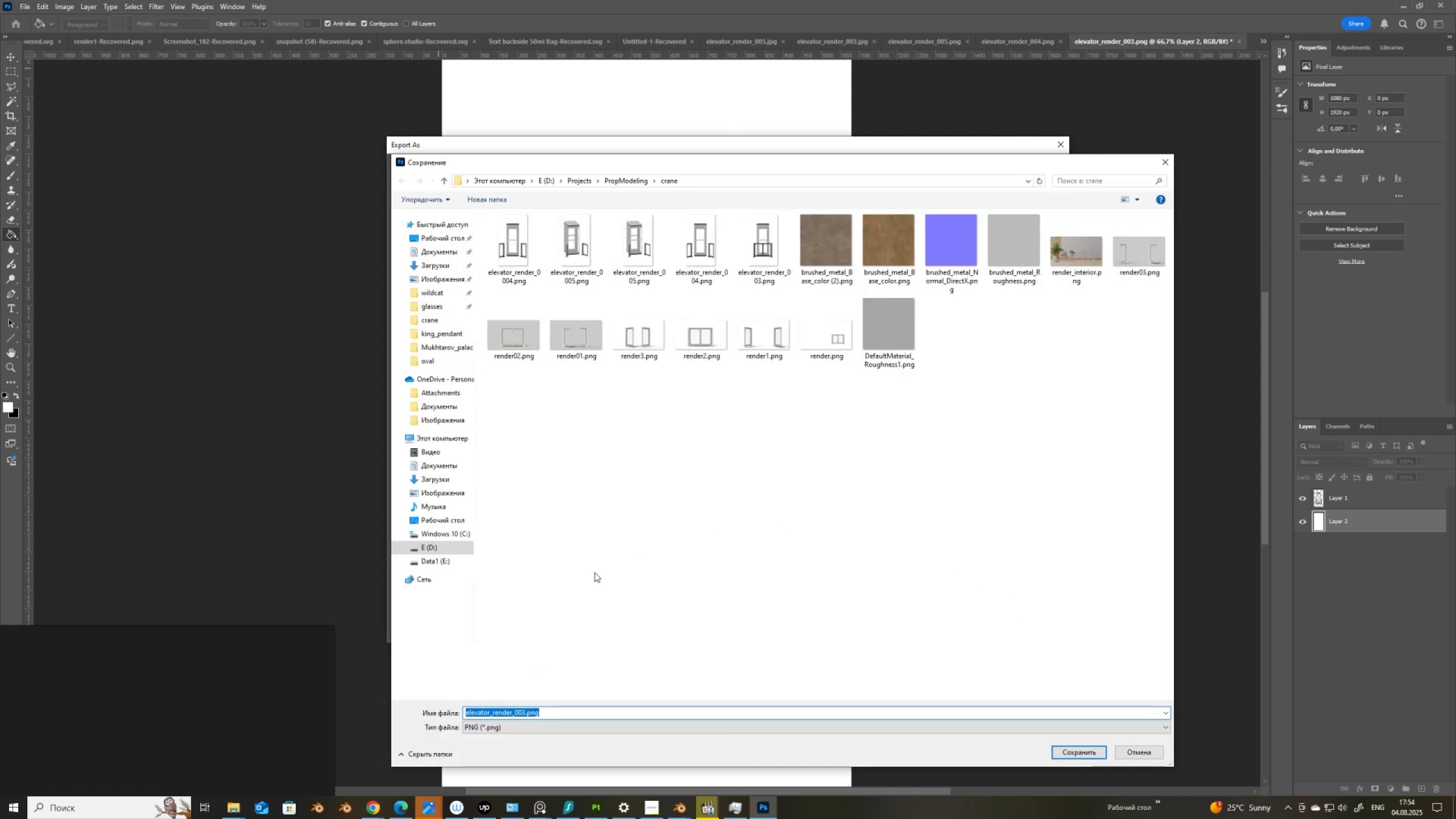 
left_click([518, 710])
 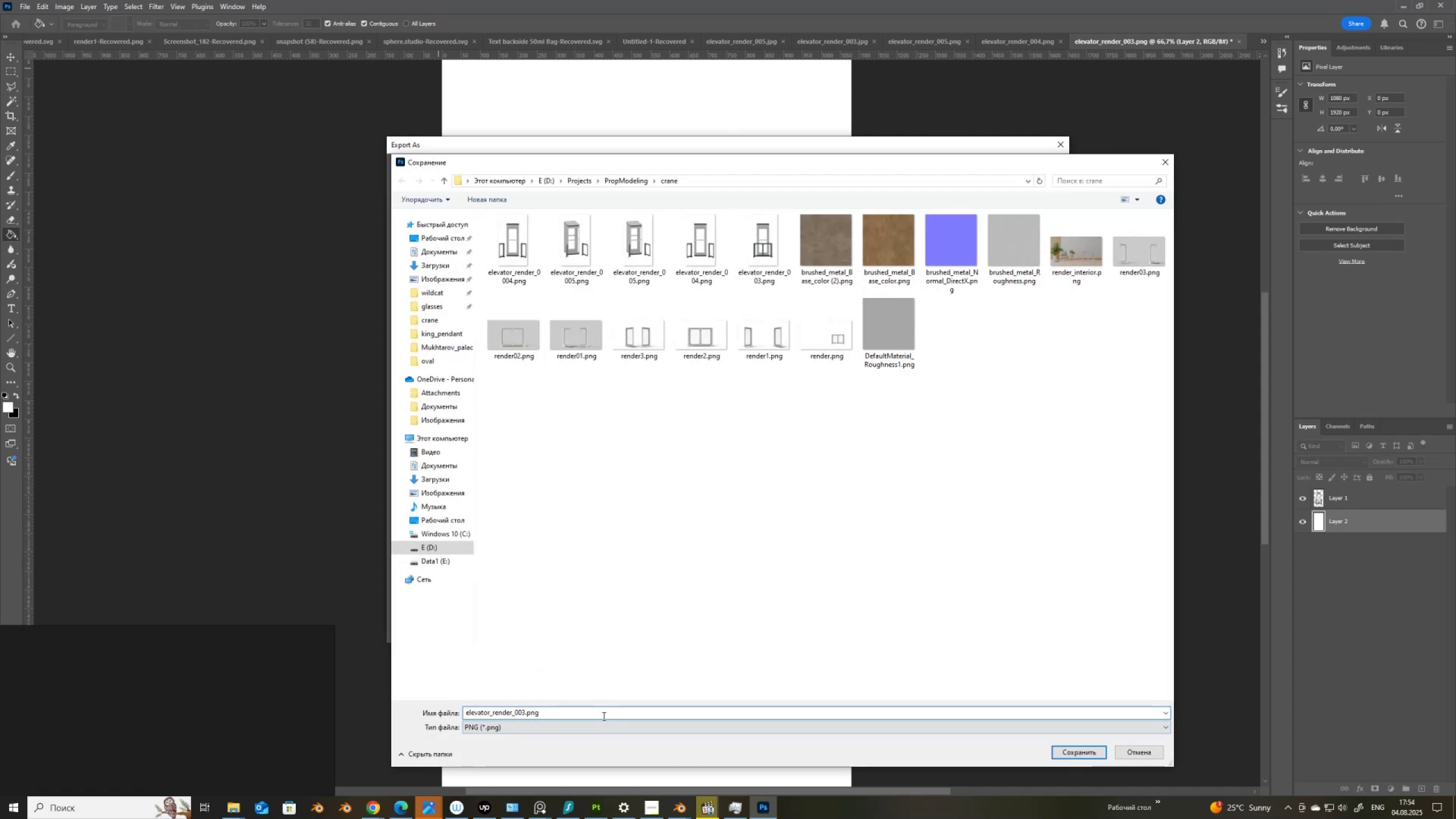 
key(Numpad0)
 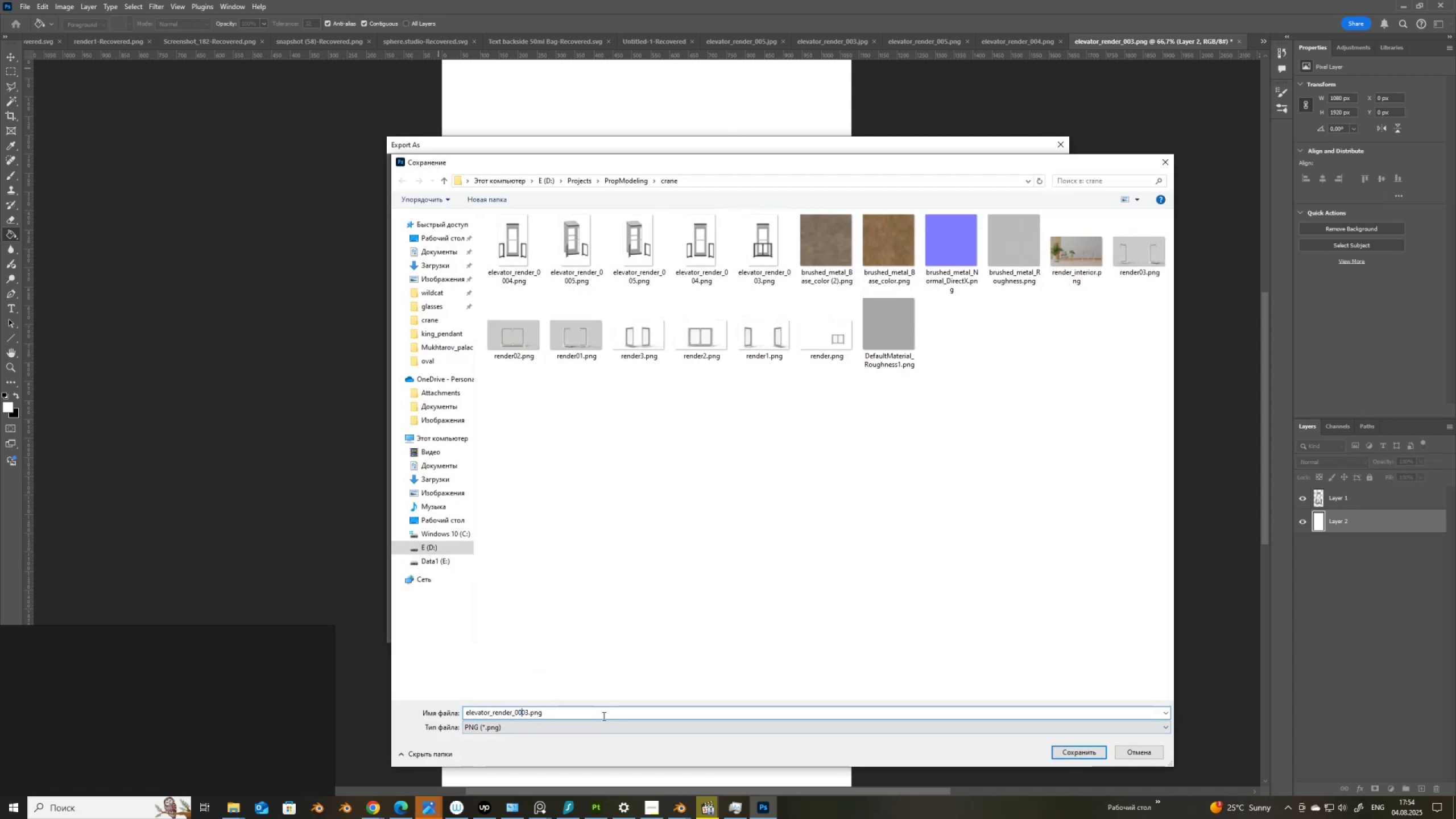 
key(NumpadEnter)
 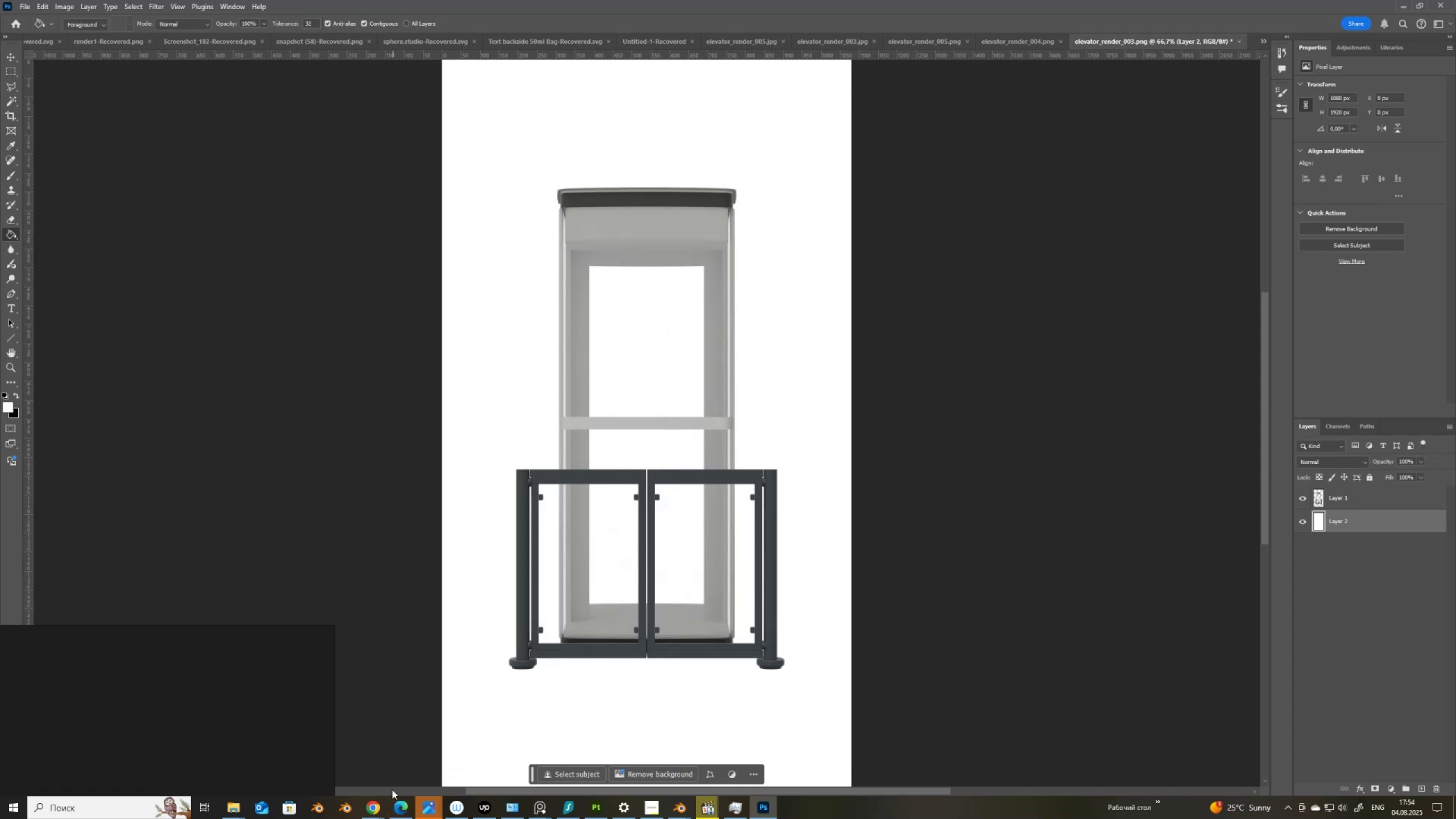 
left_click([374, 806])
 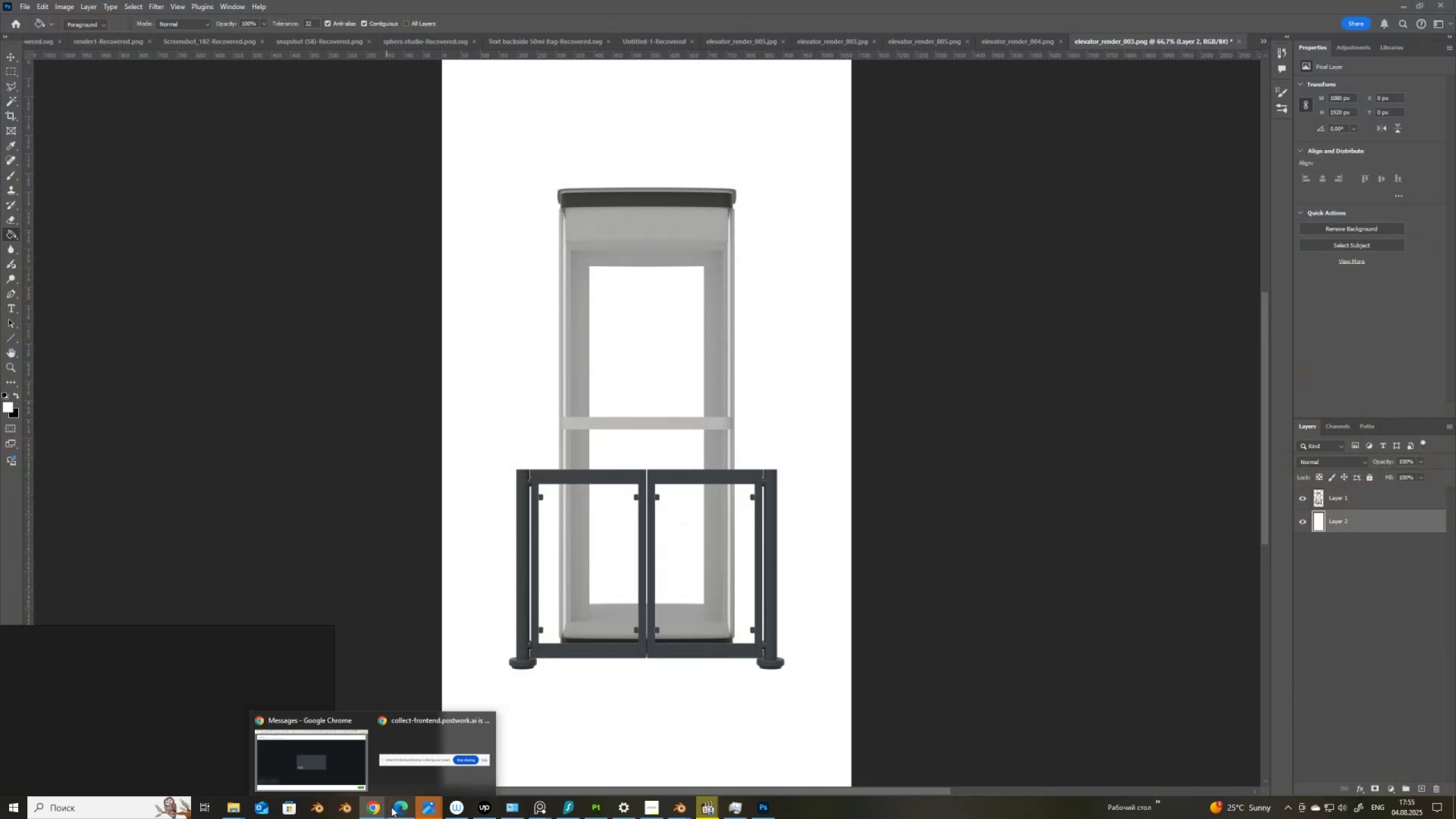 
double_click([334, 755])
 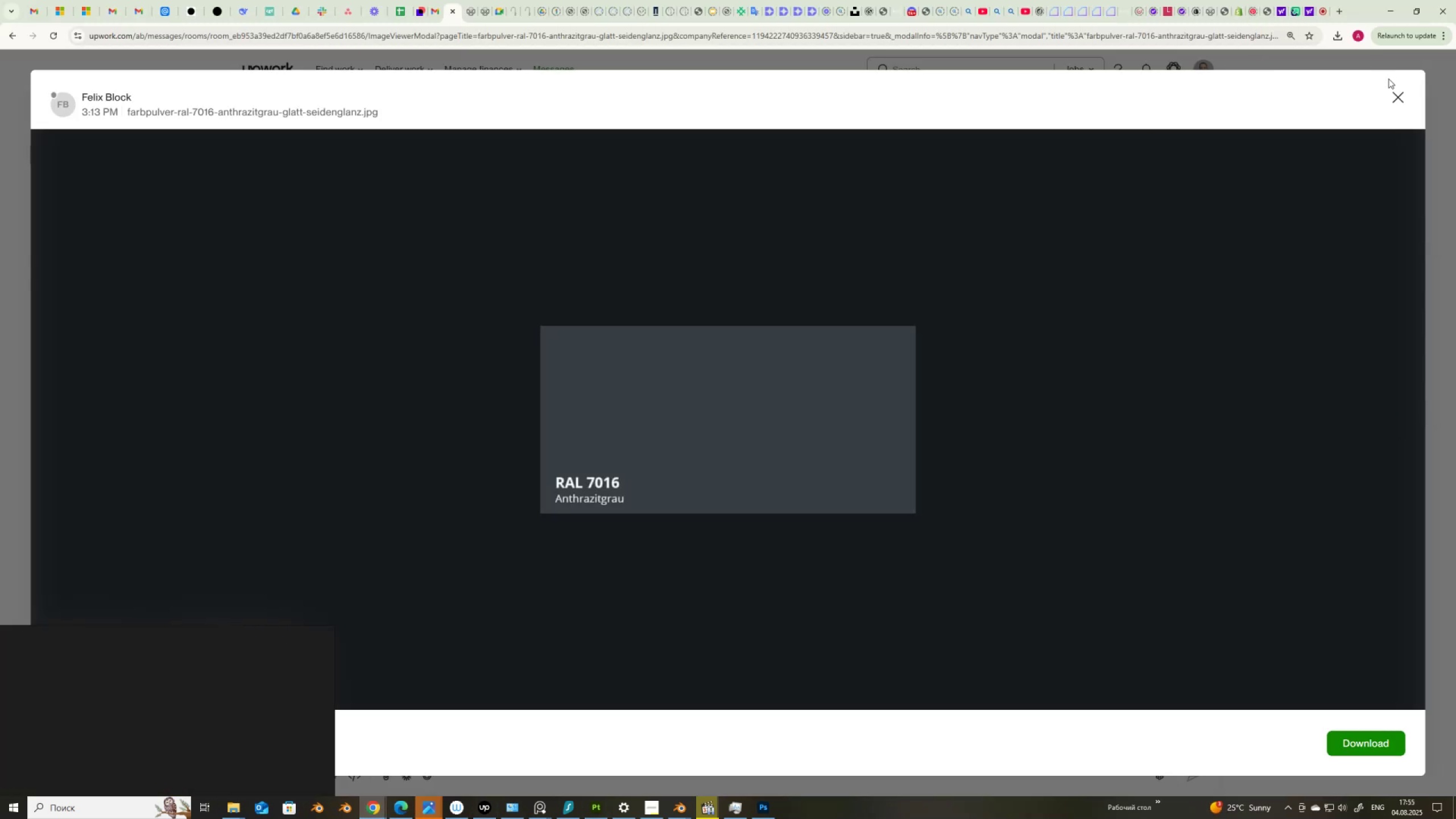 
left_click([1400, 96])
 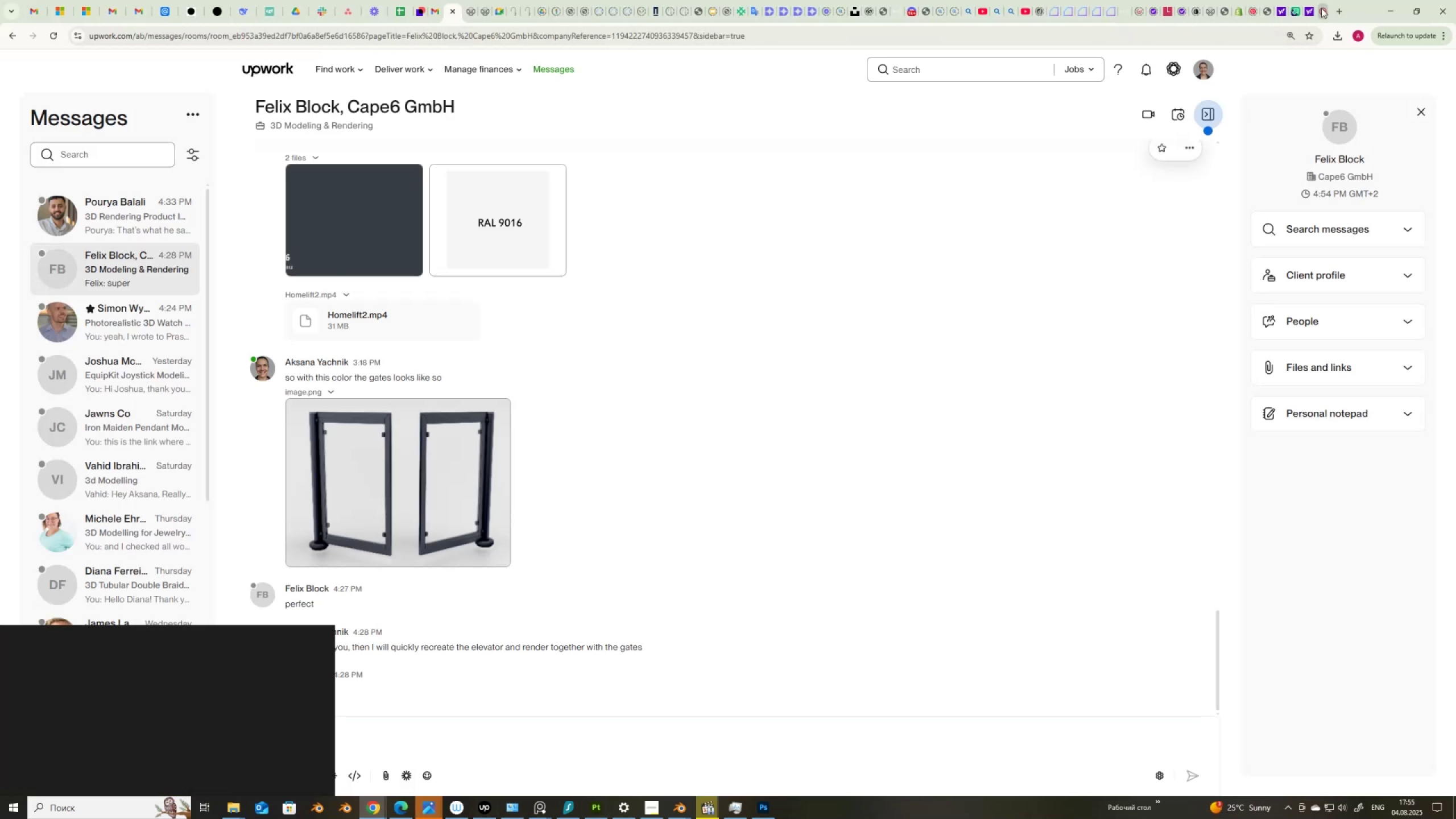 